 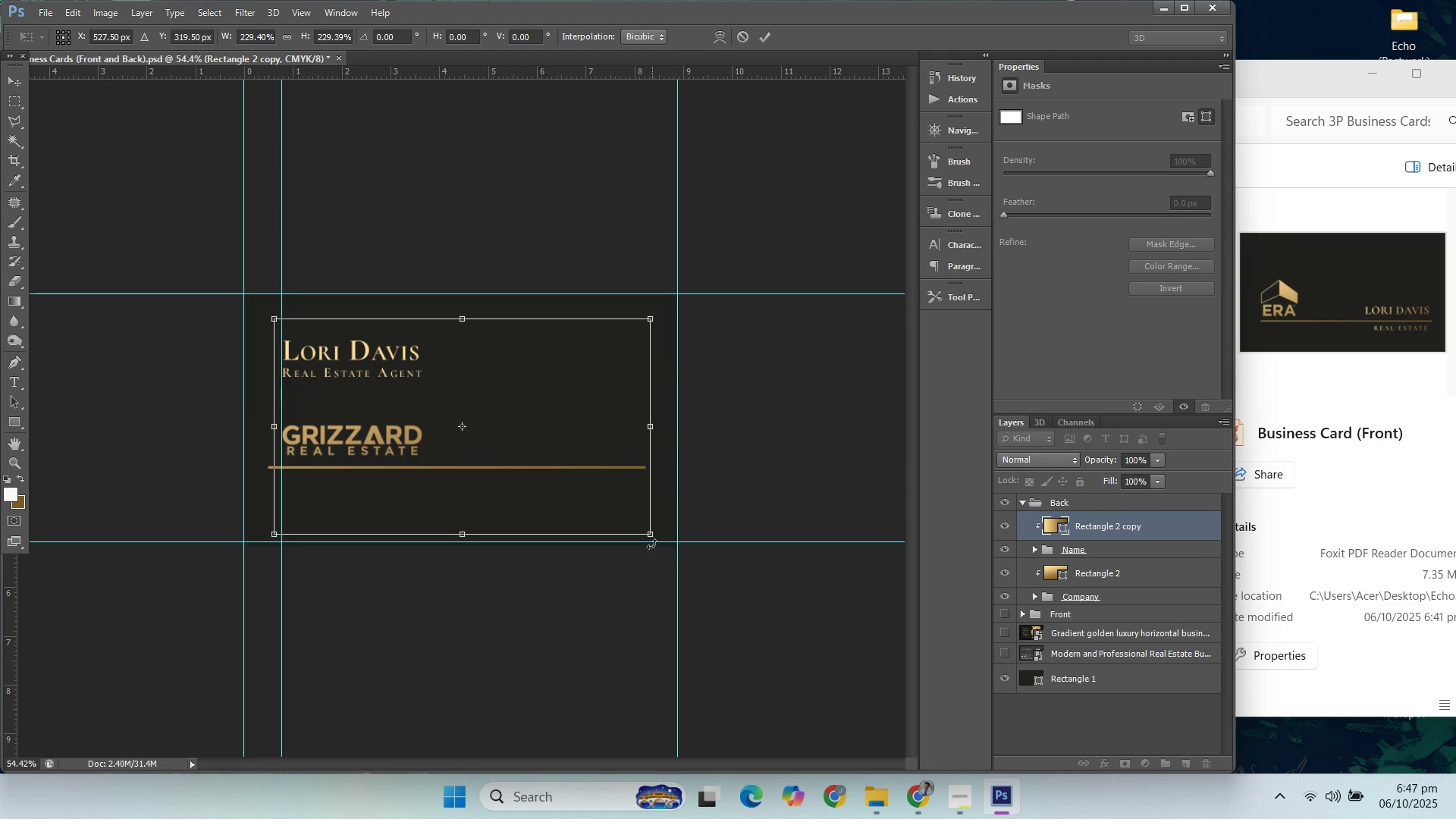 
key(Shift+ShiftLeft)
 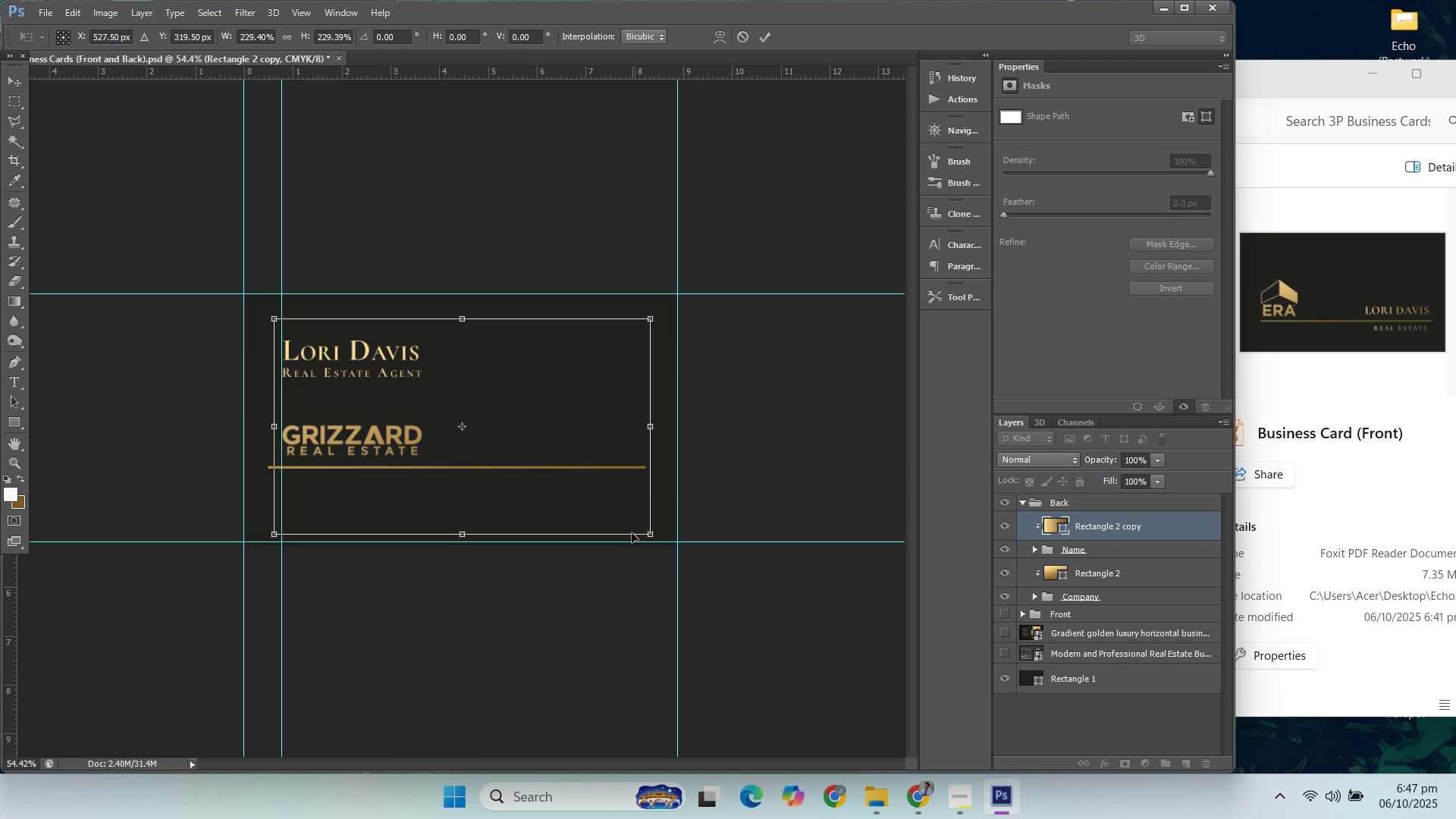 
wait(9.38)
 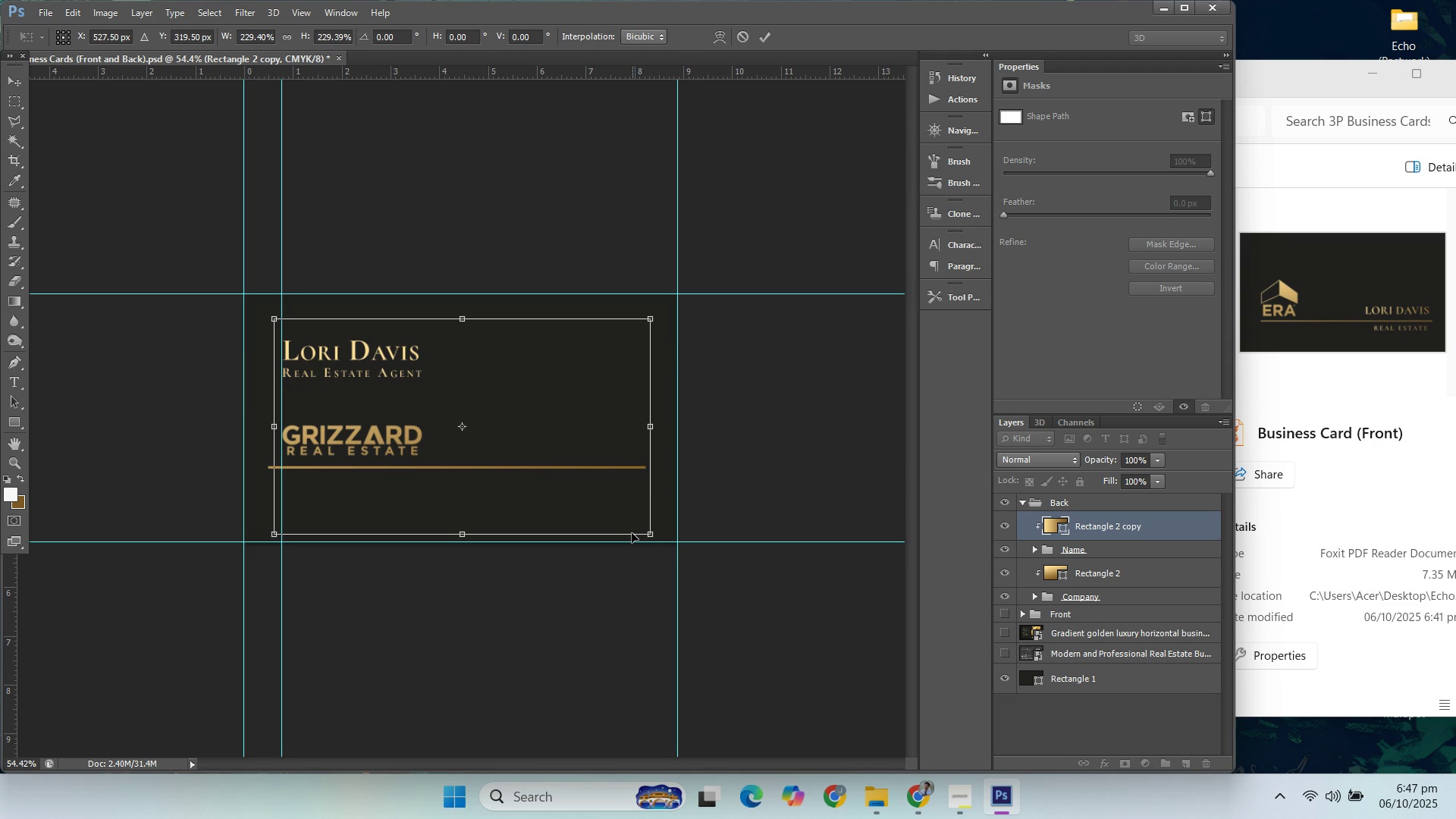 
left_click([1071, 584])
 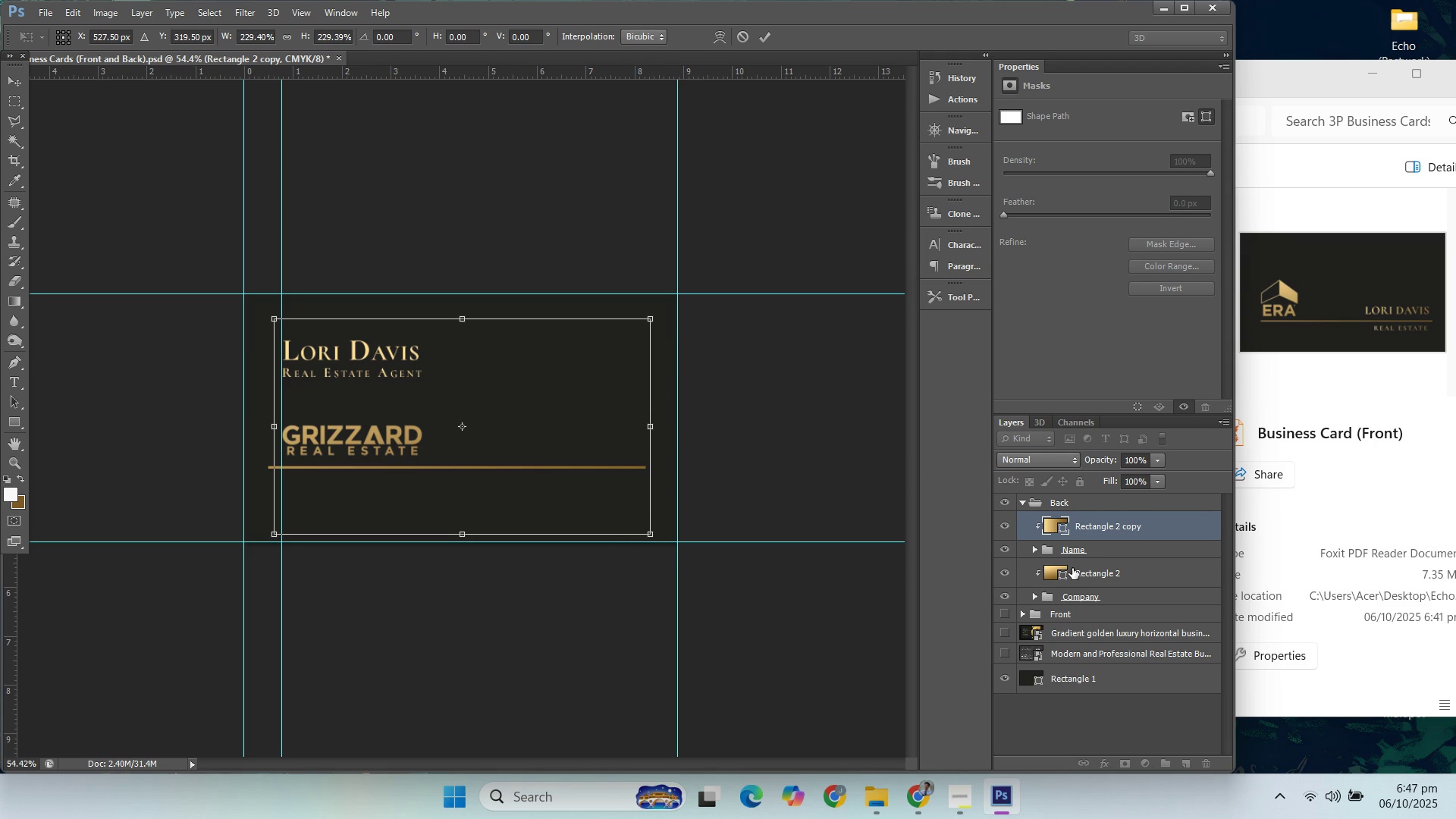 
key(Enter)
 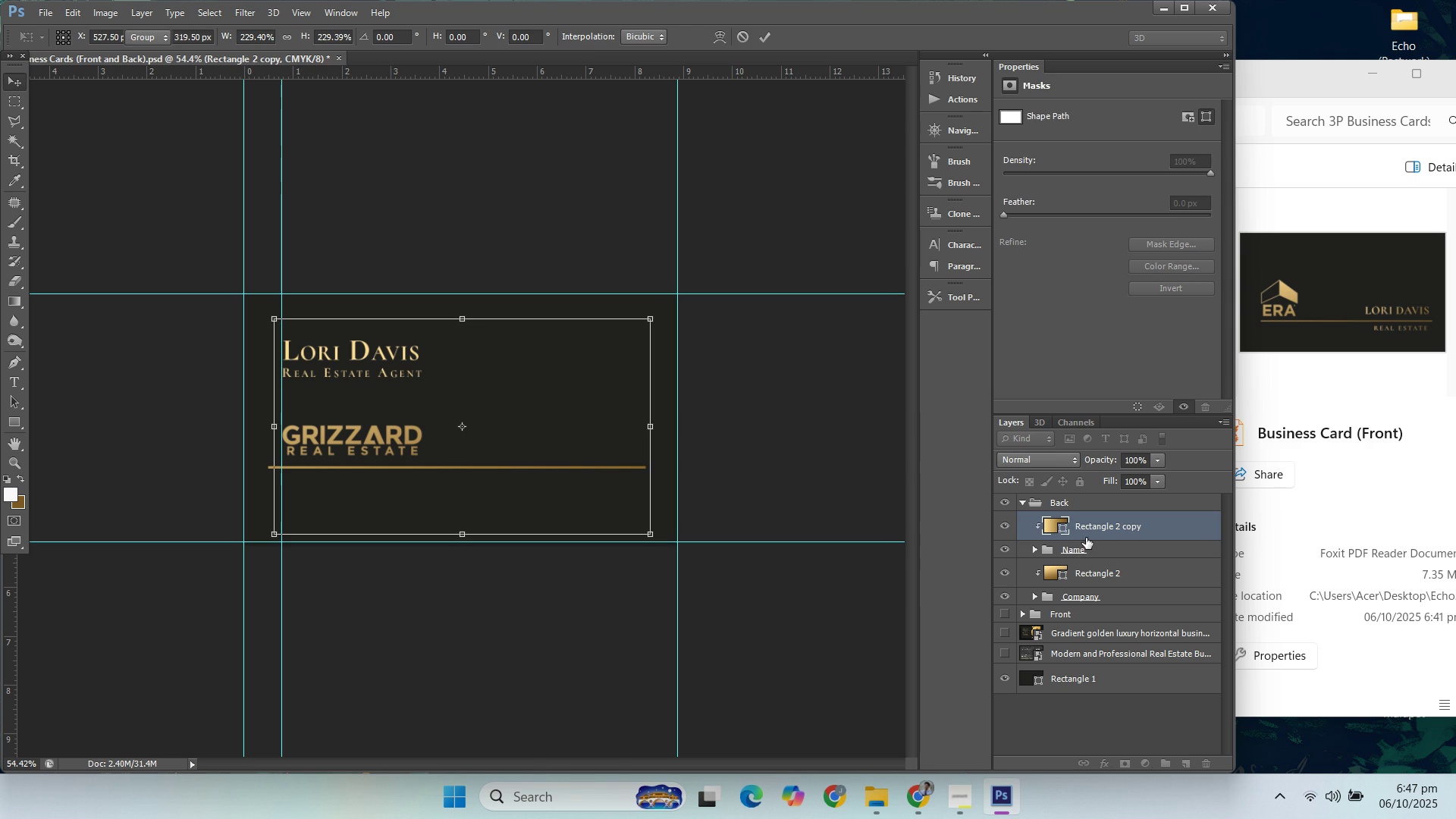 
mouse_move([1069, 551])
 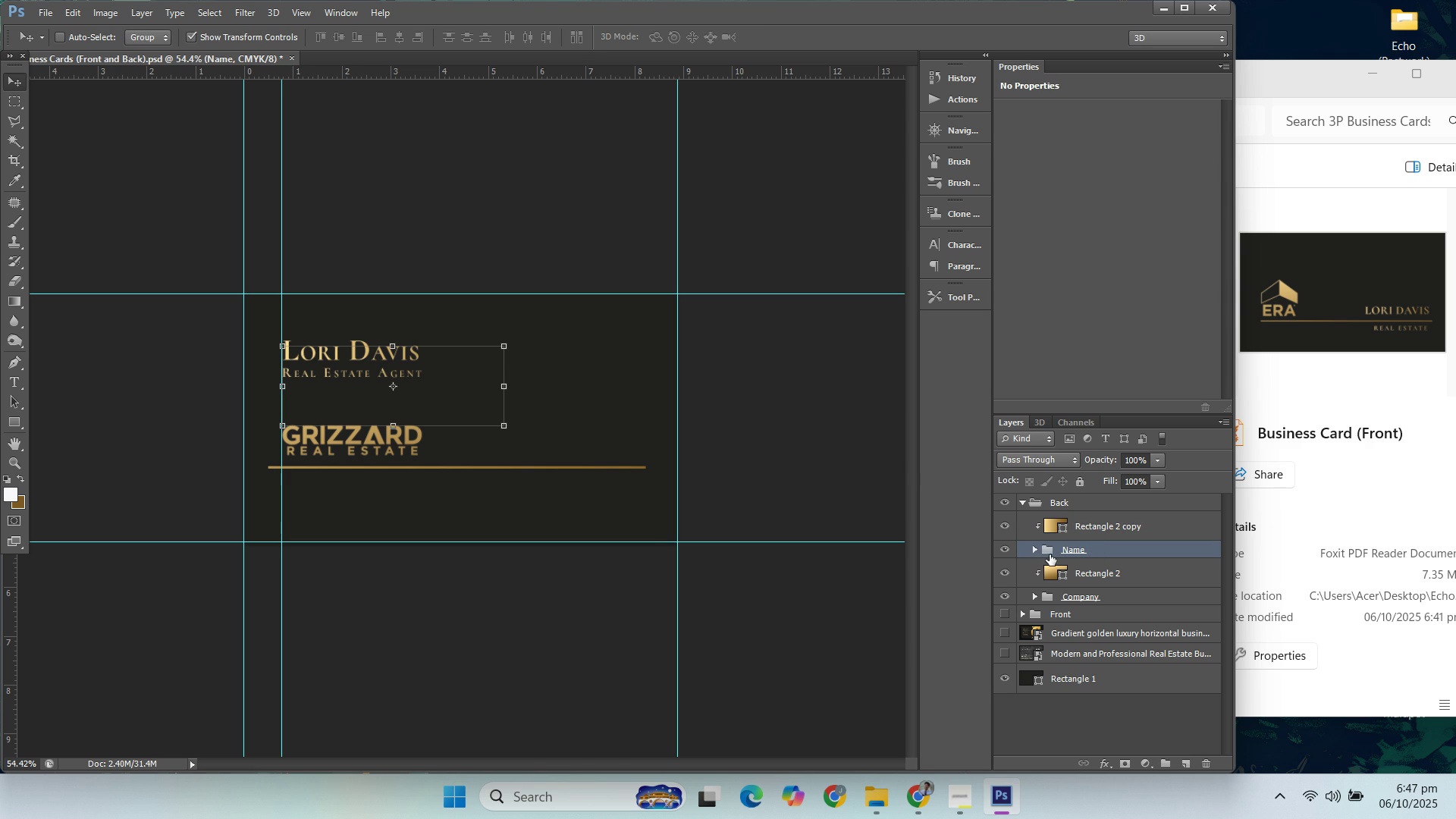 
mouse_move([1036, 550])
 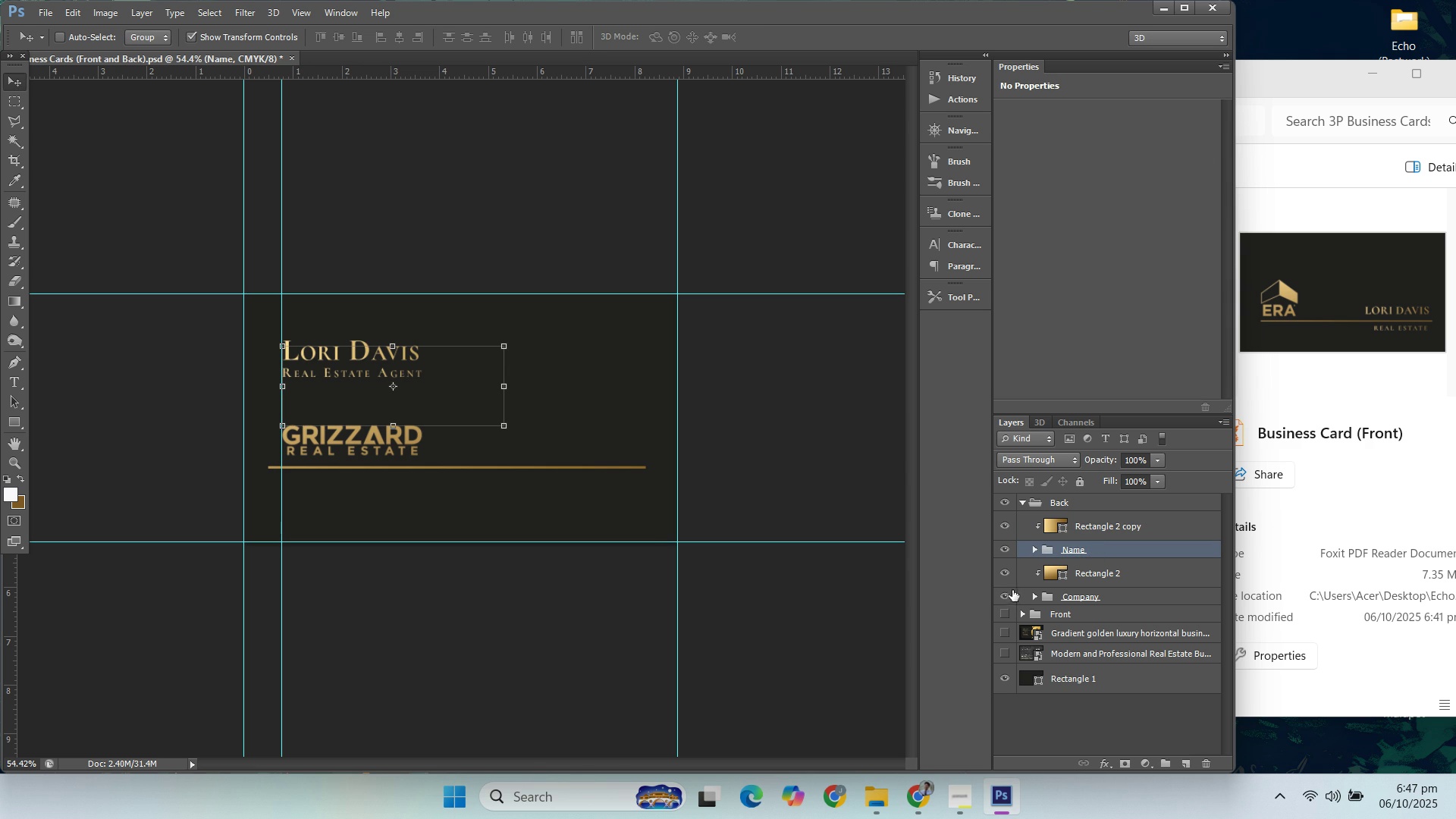 
left_click([1040, 595])
 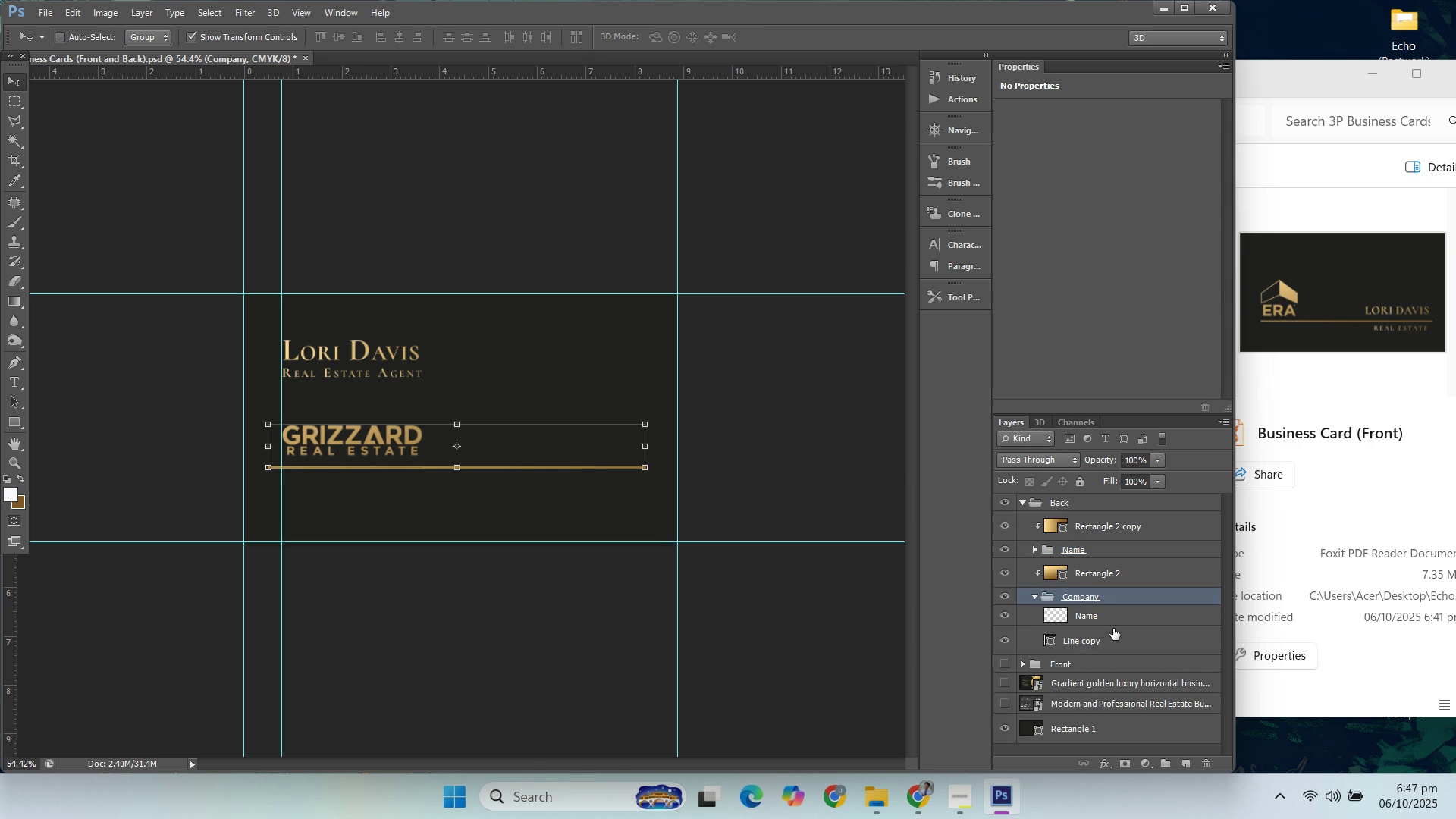 
left_click([1112, 624])